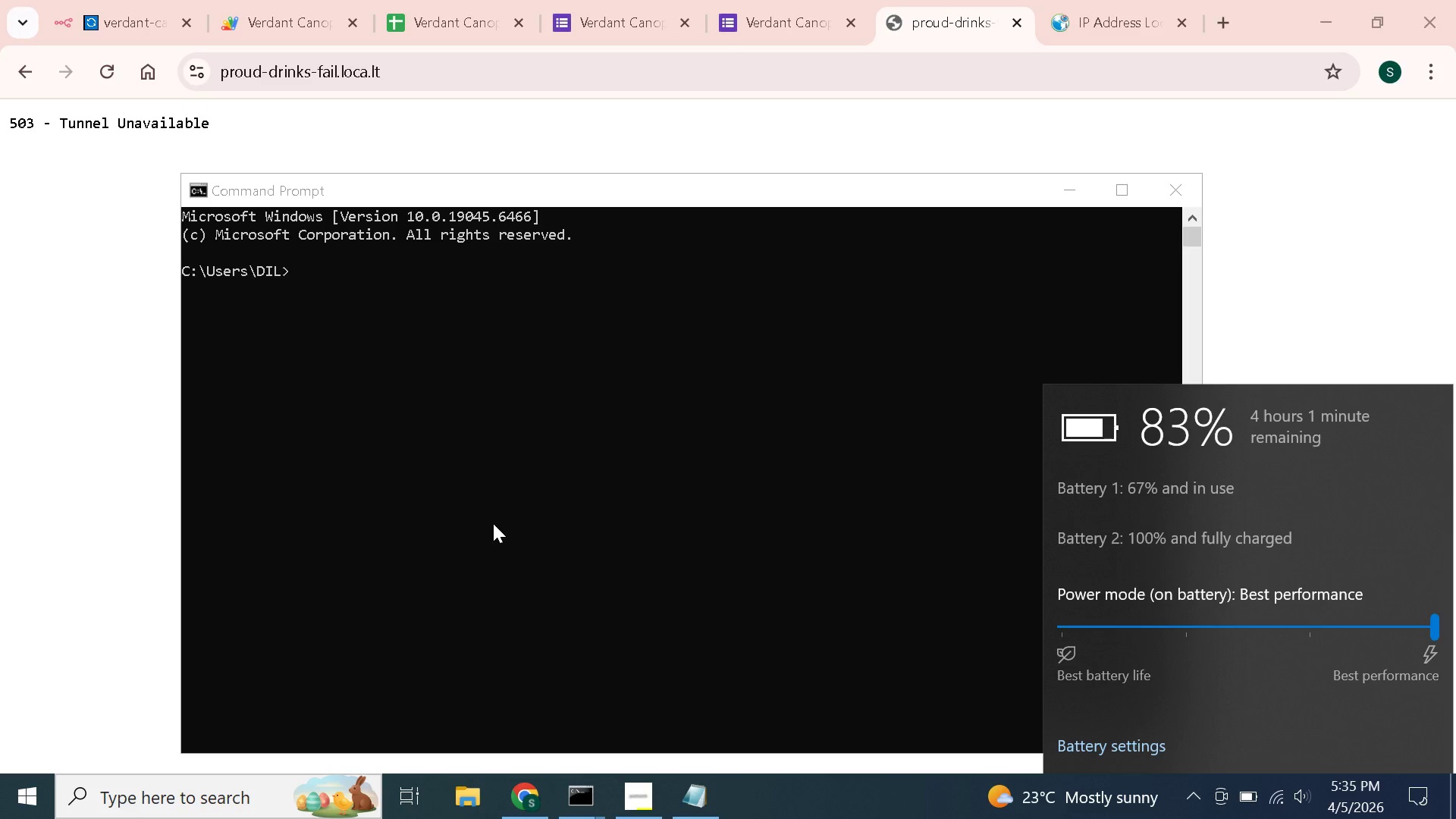 
left_click([493, 523])
 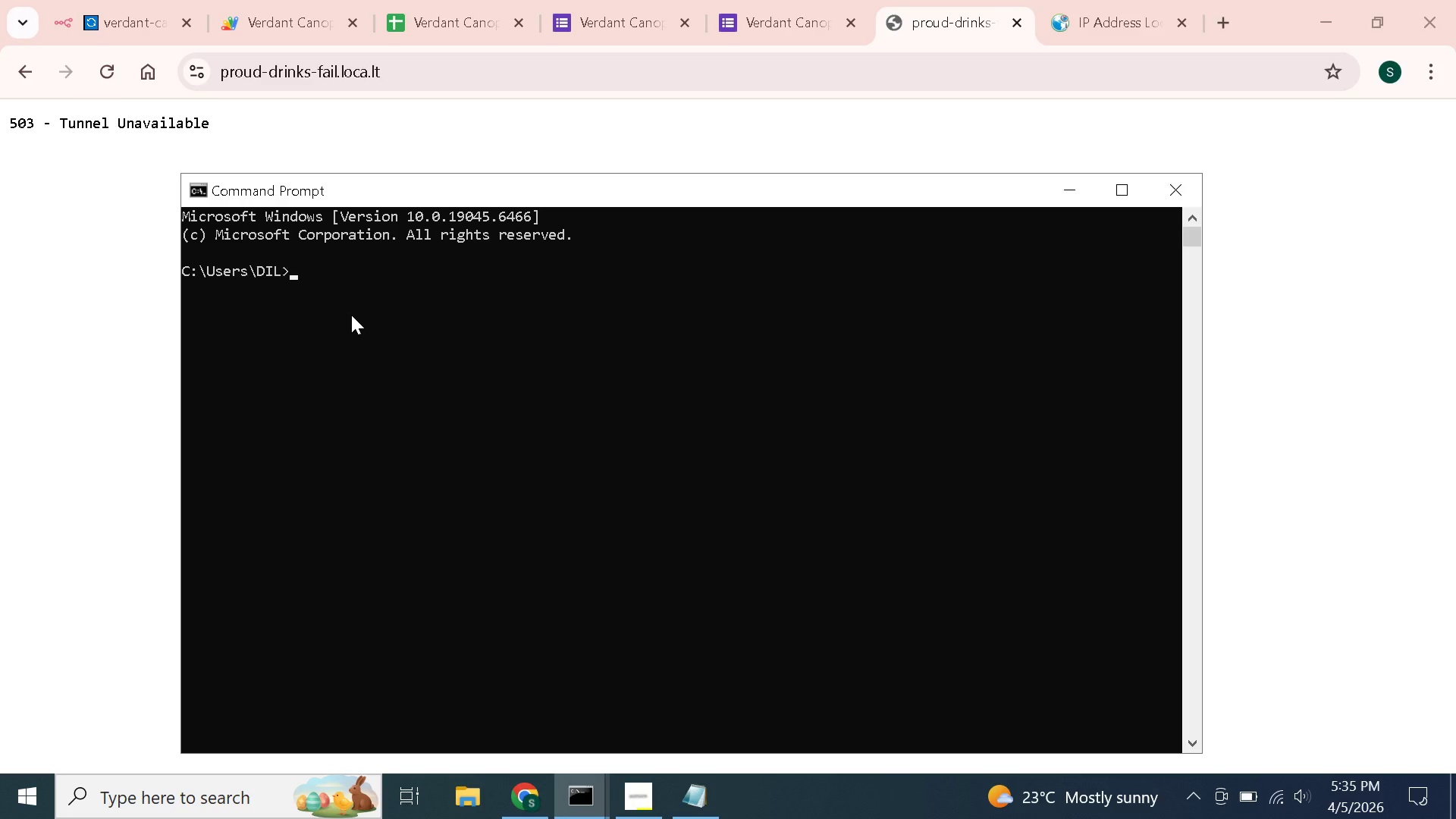 
type(ssh -p -R0:localhost:5678)
 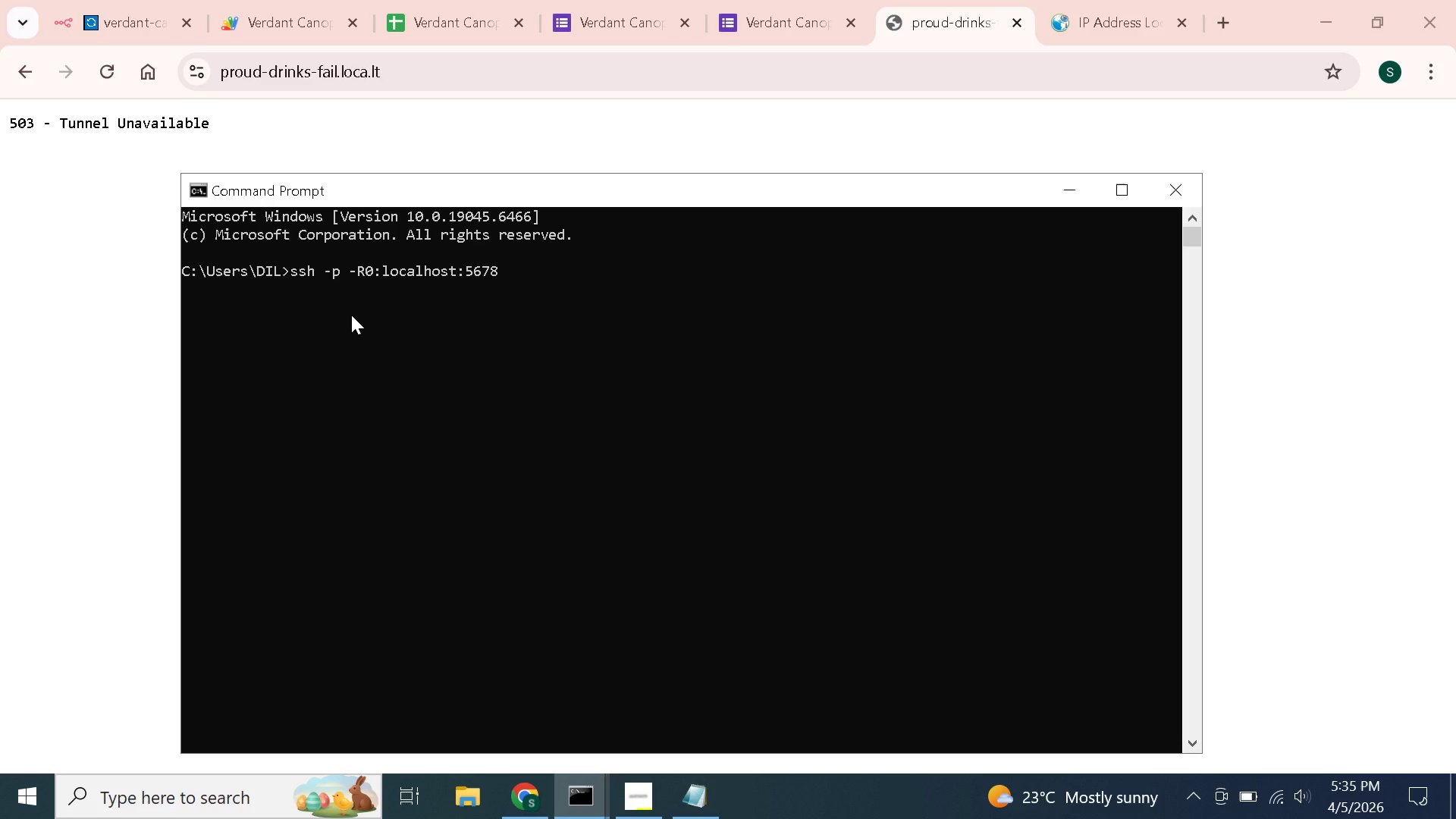 
wait(8.47)
 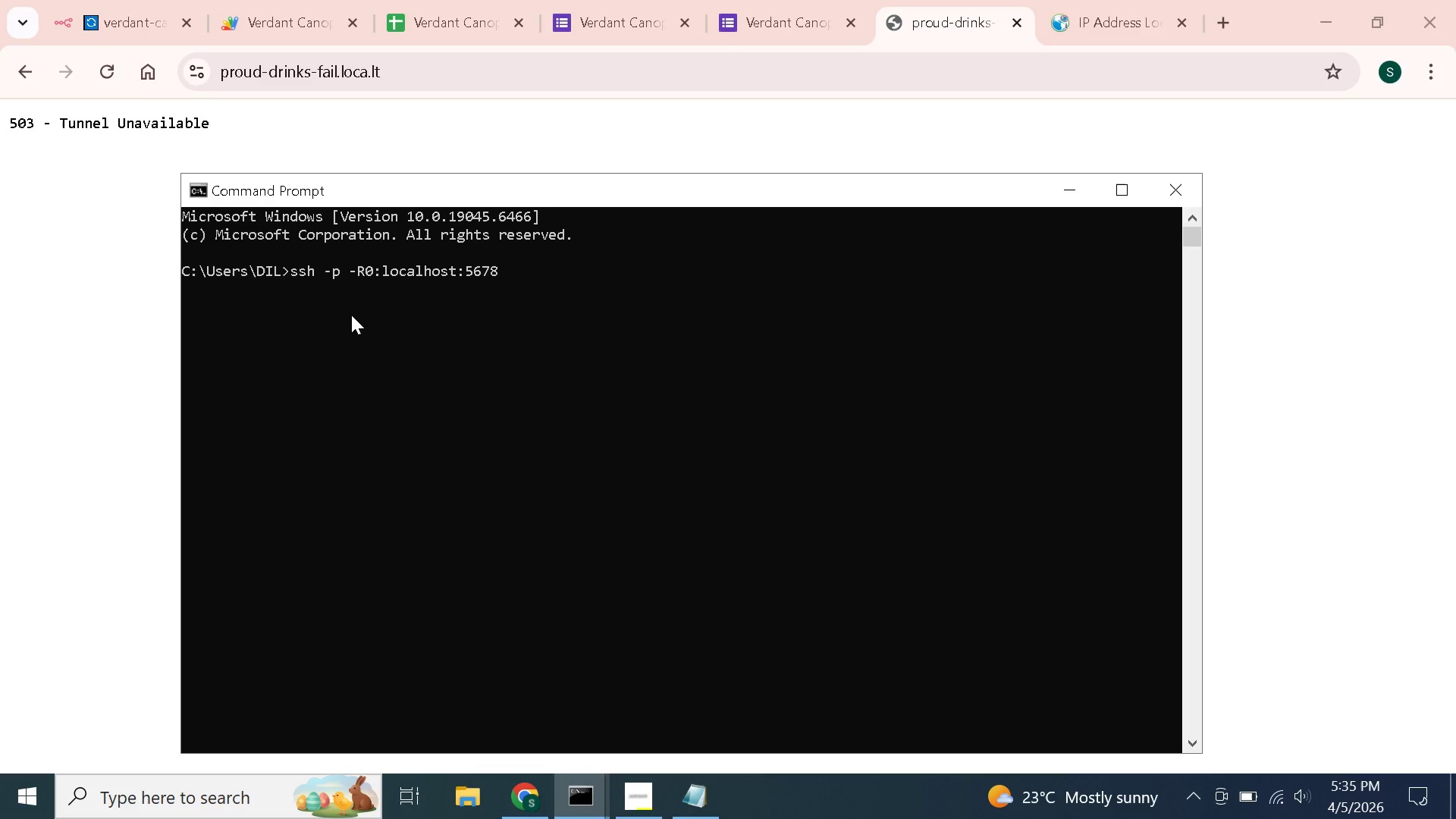 
type( ran@2.pinggy.io)
 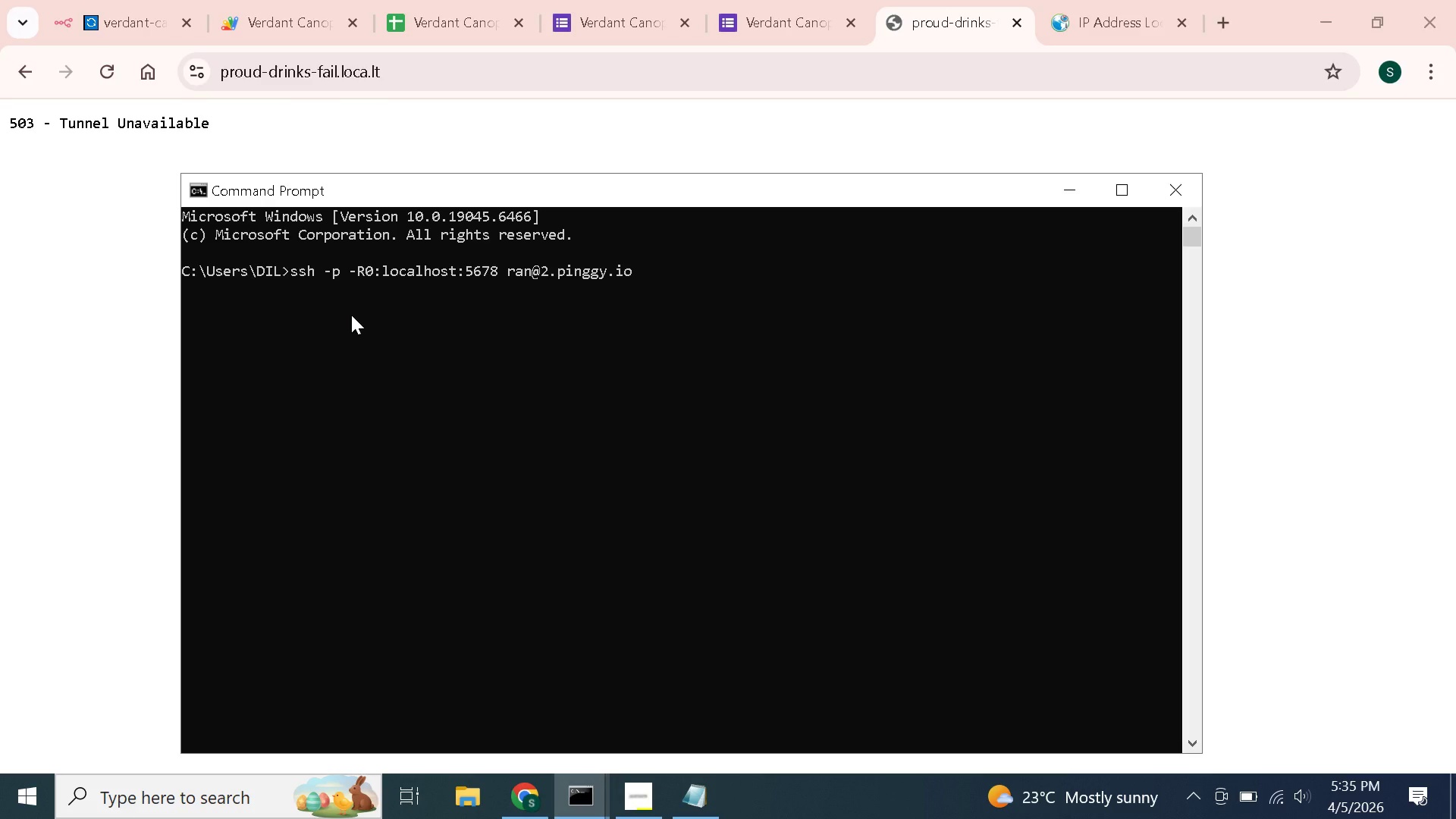 
key(Enter)
 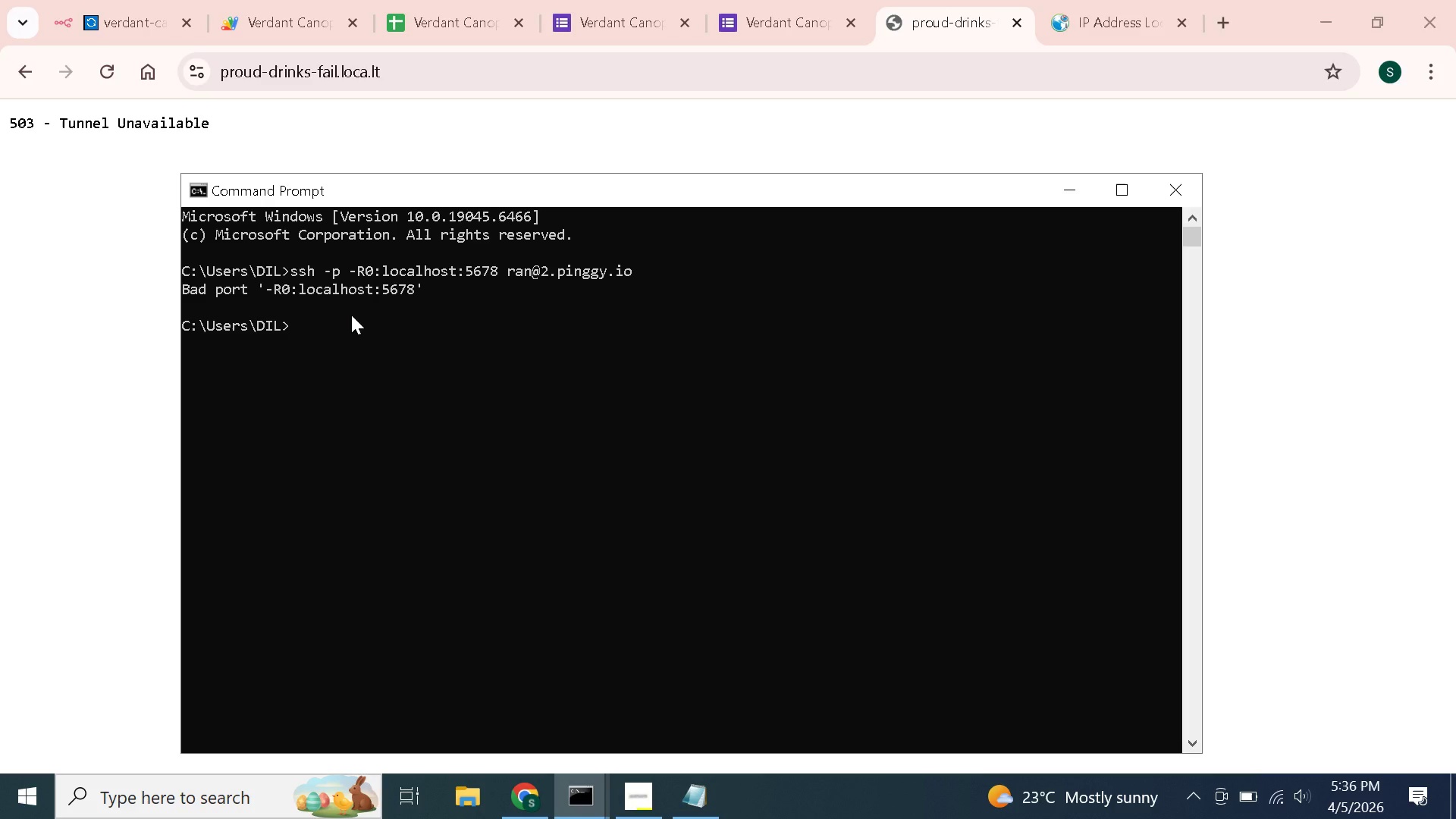 
wait(27.27)
 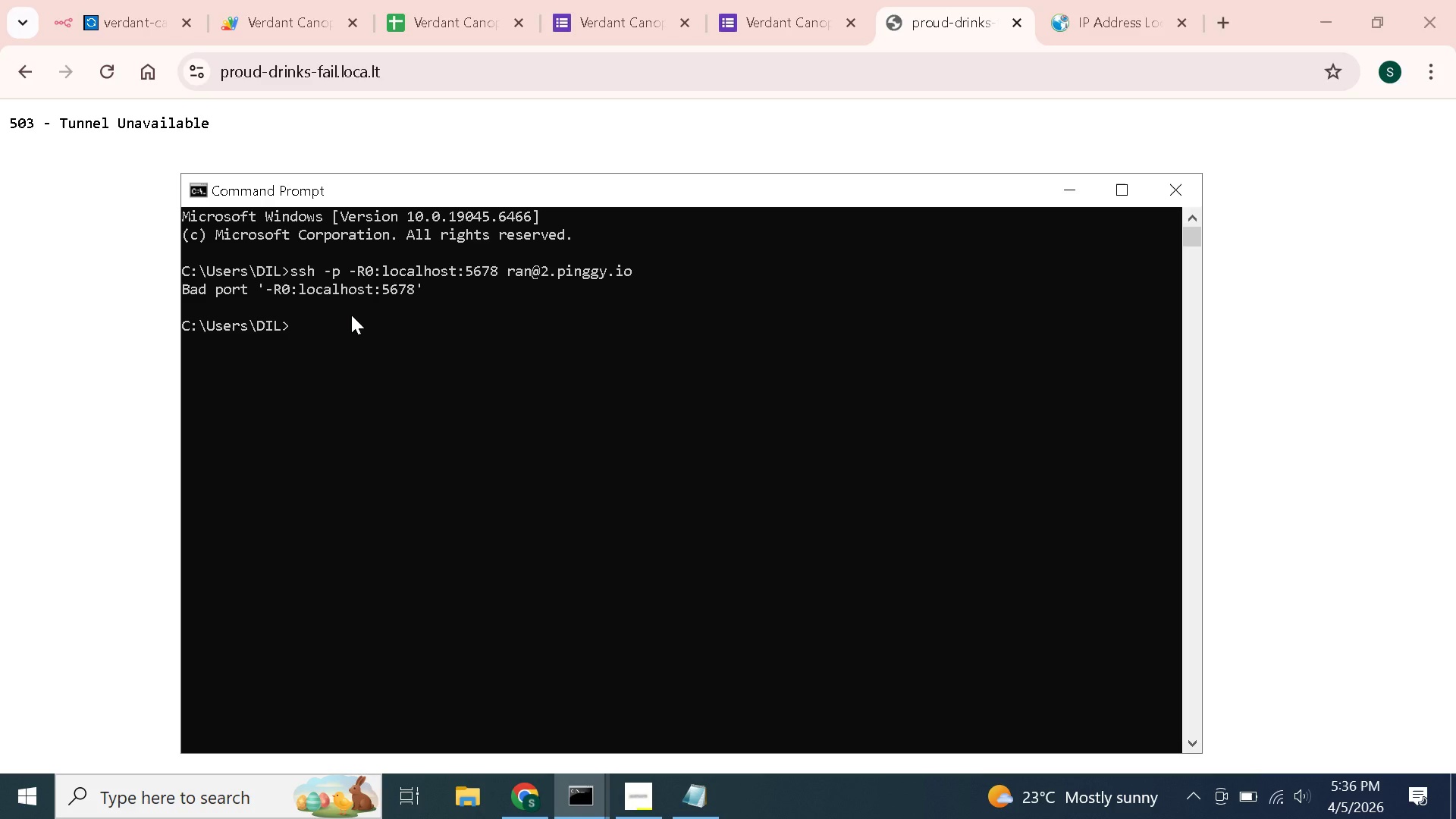 
left_click([634, 795])